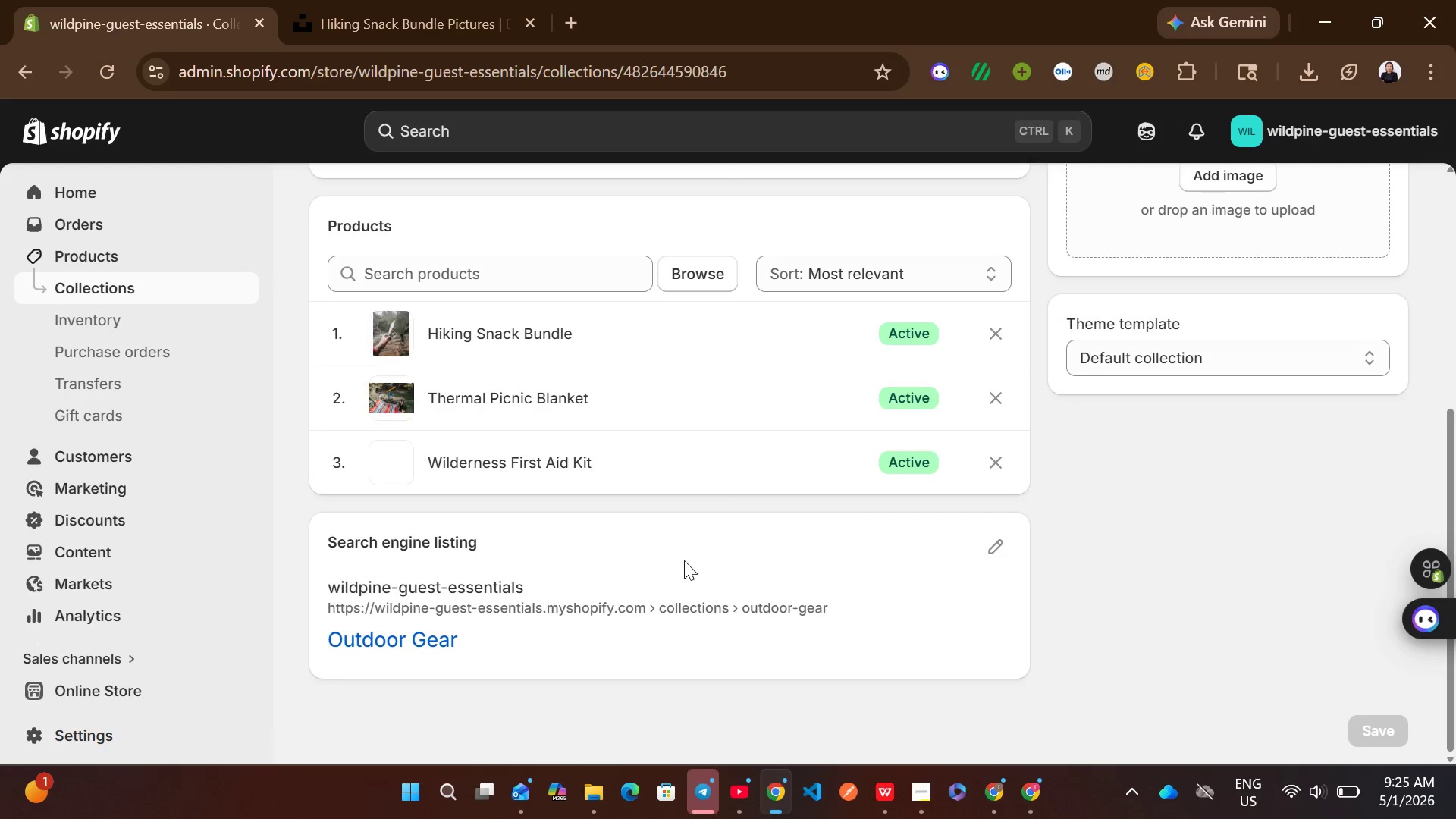 
left_click([177, 286])
 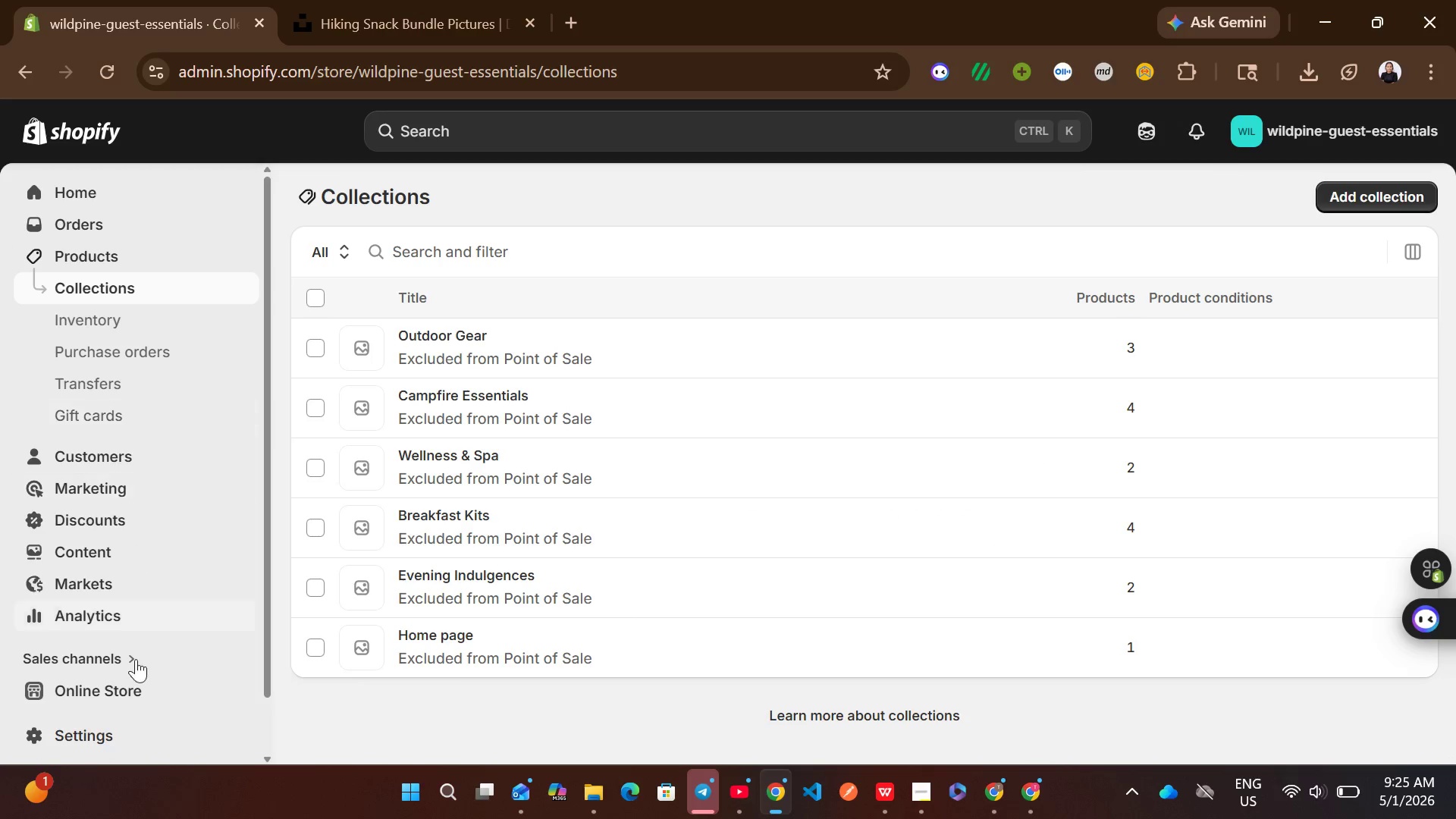 
left_click([143, 682])
 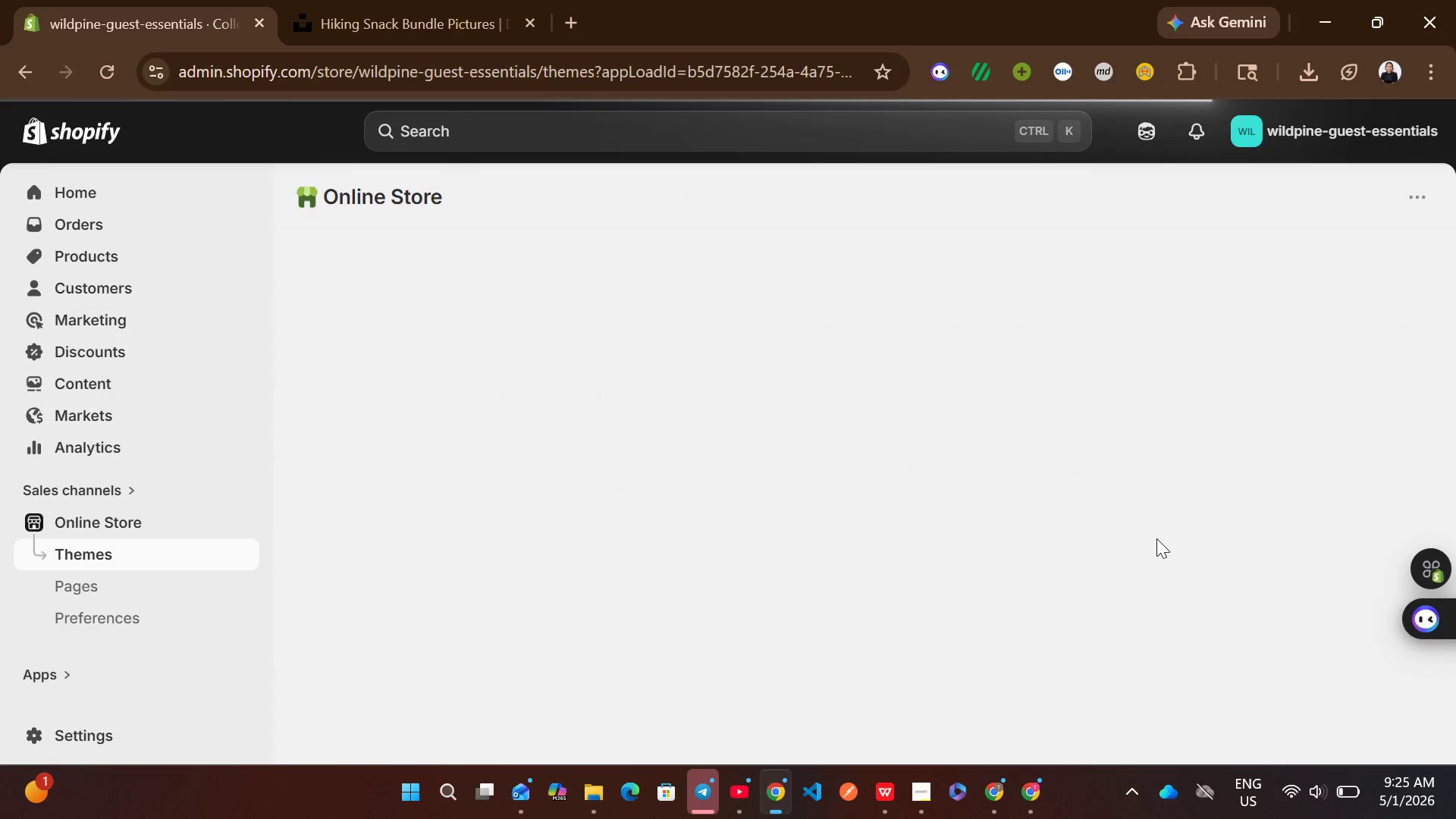 
wait(10.75)
 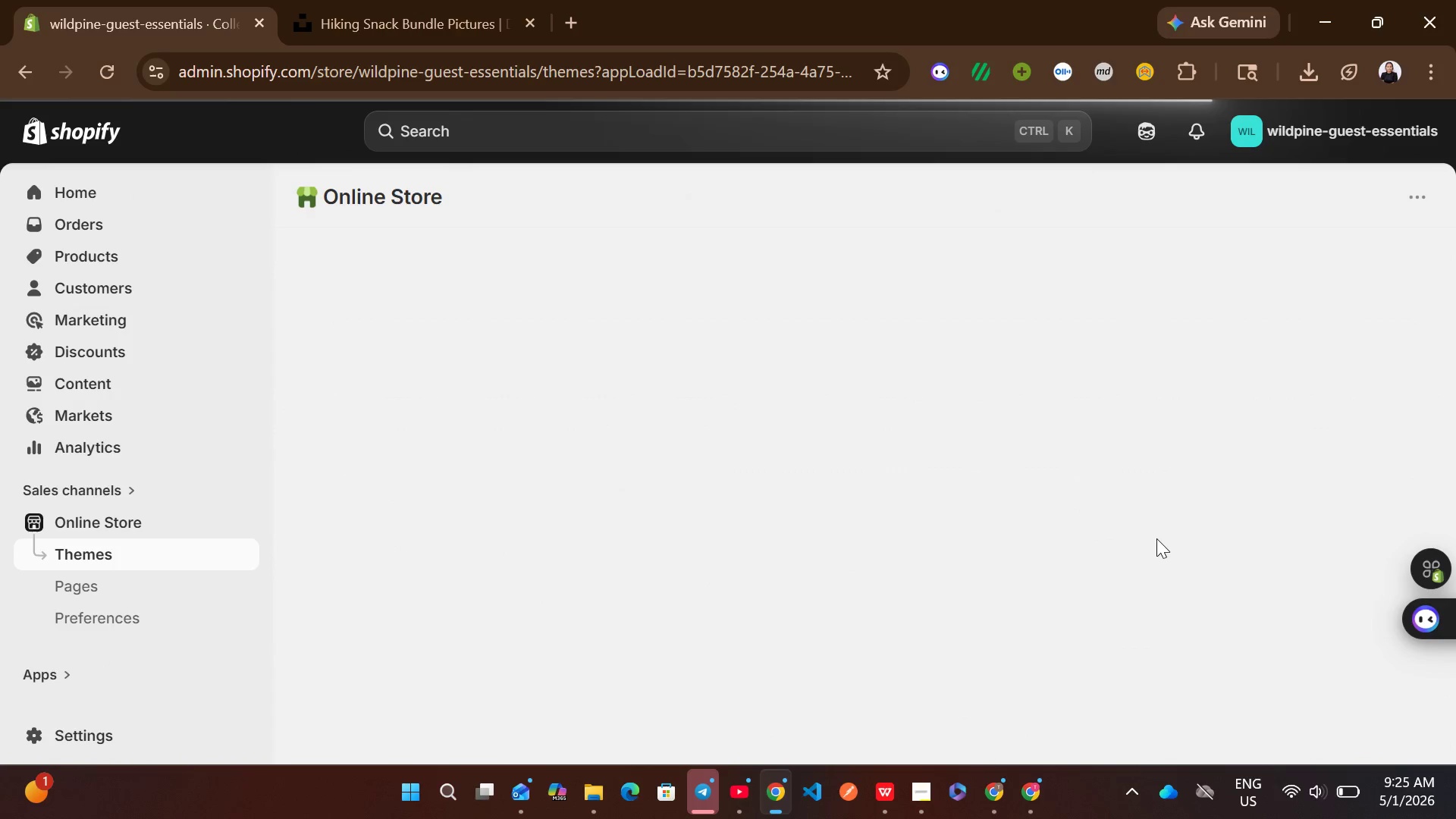 
left_click([1286, 645])
 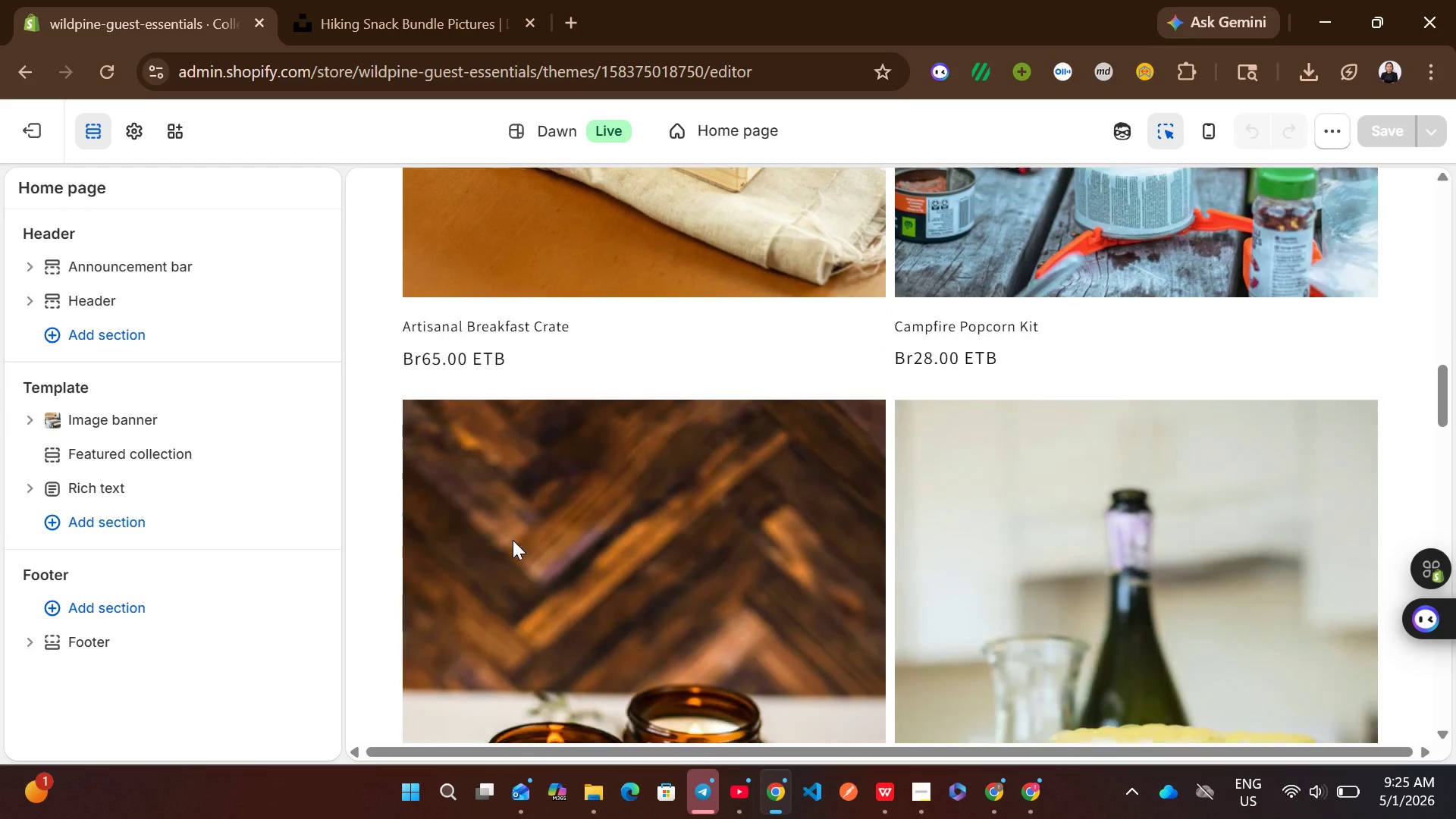 
wait(13.08)
 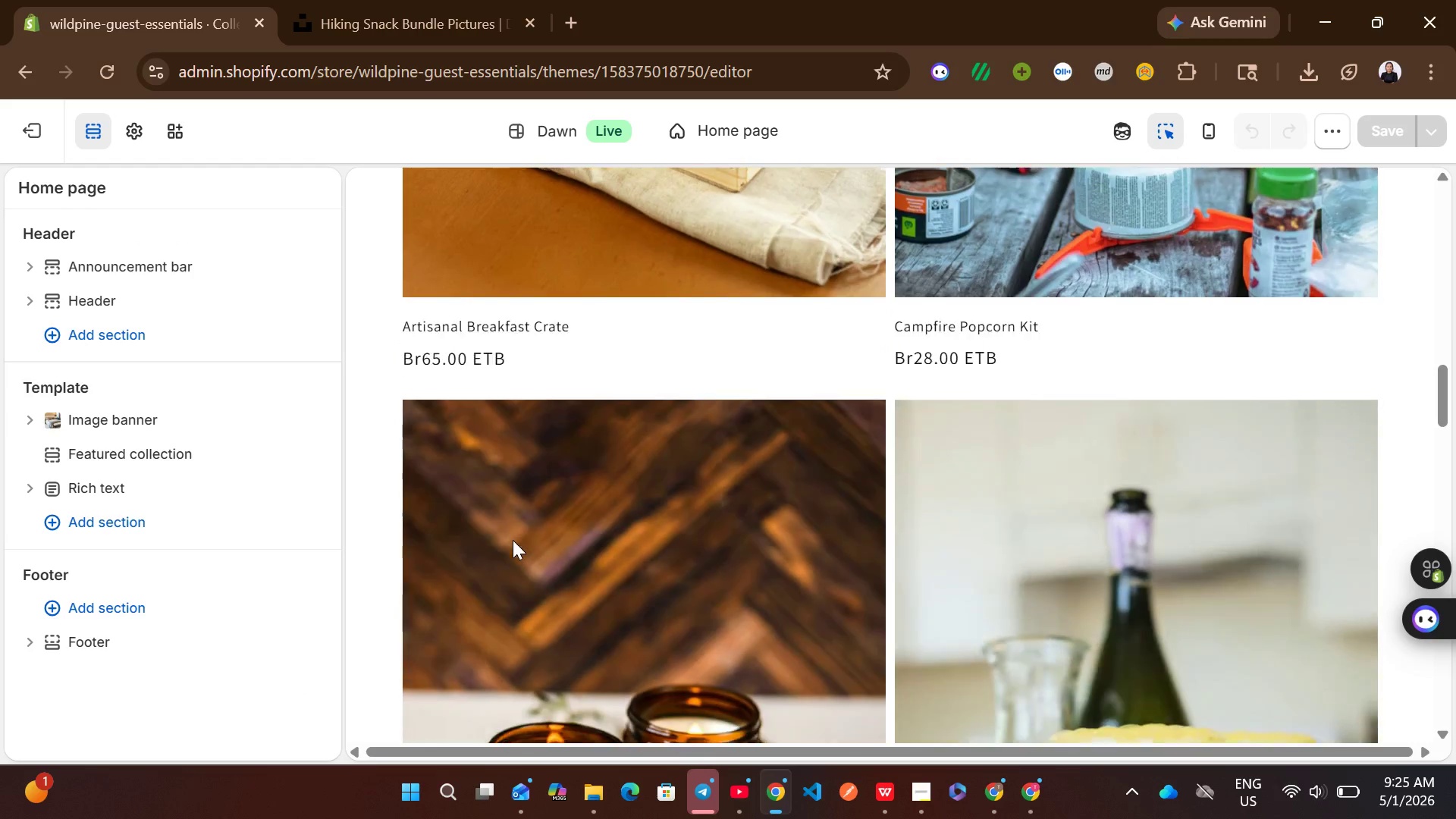 
left_click([510, 600])
 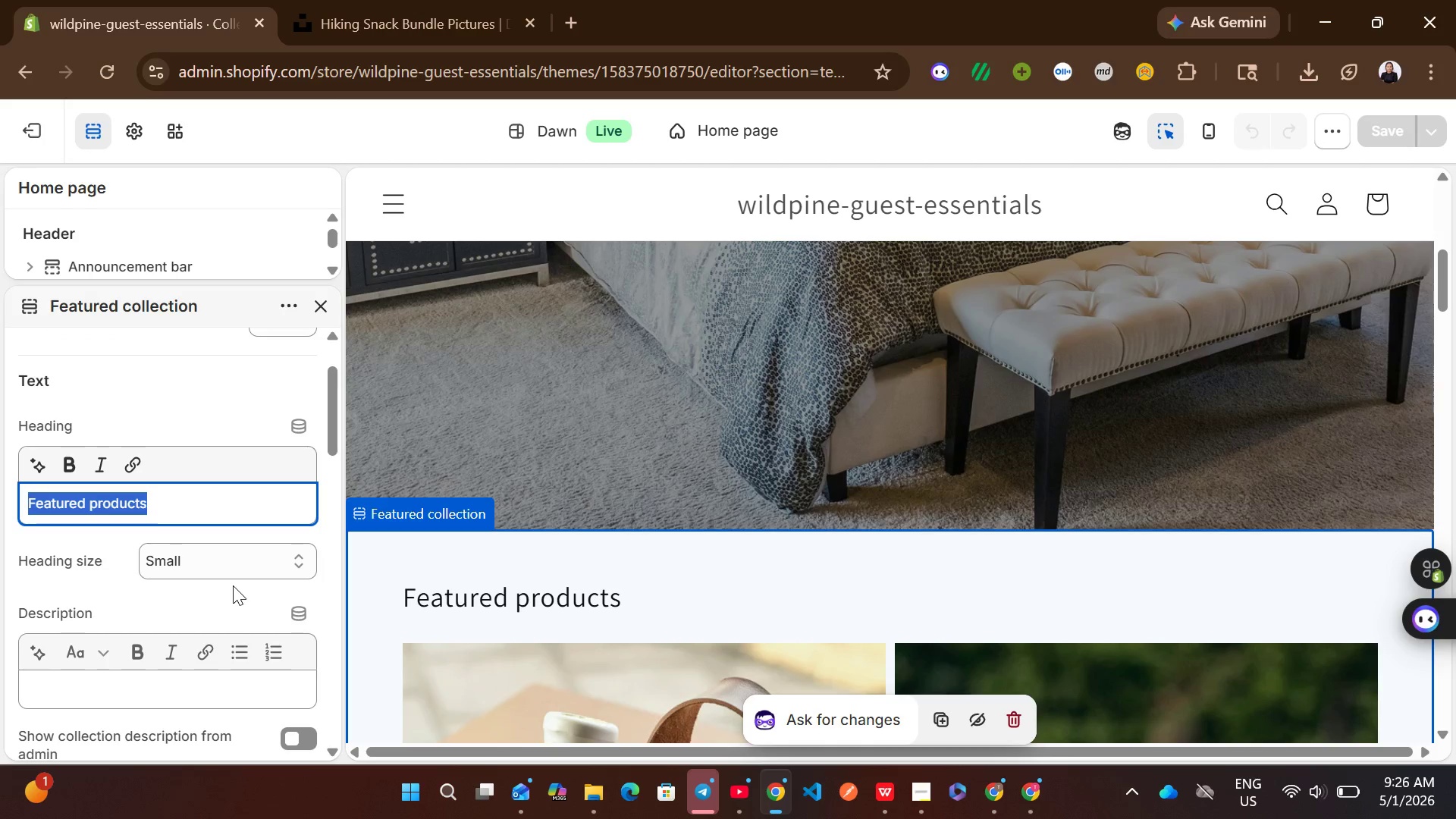 
wait(12.58)
 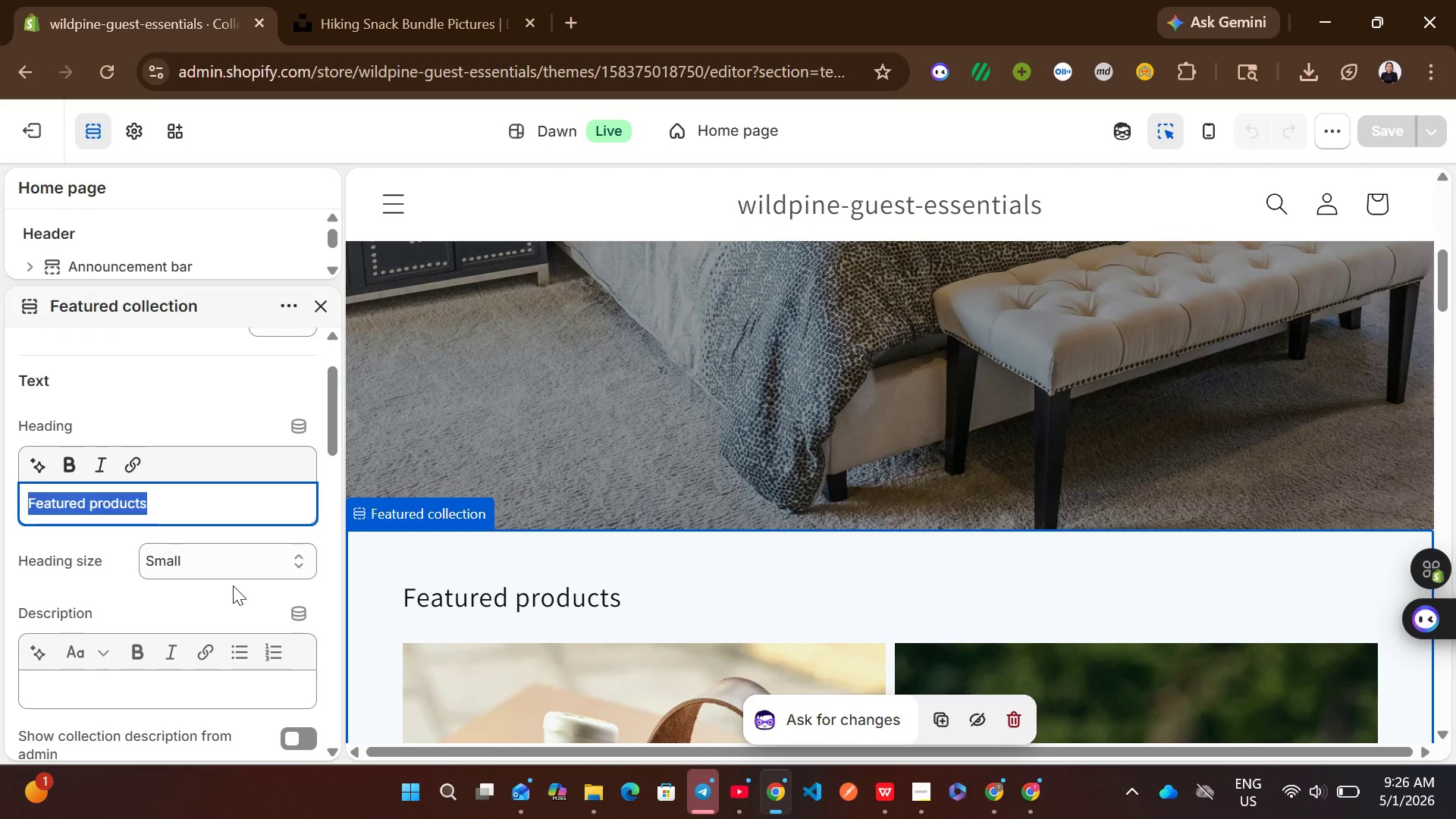 
left_click([463, 635])
 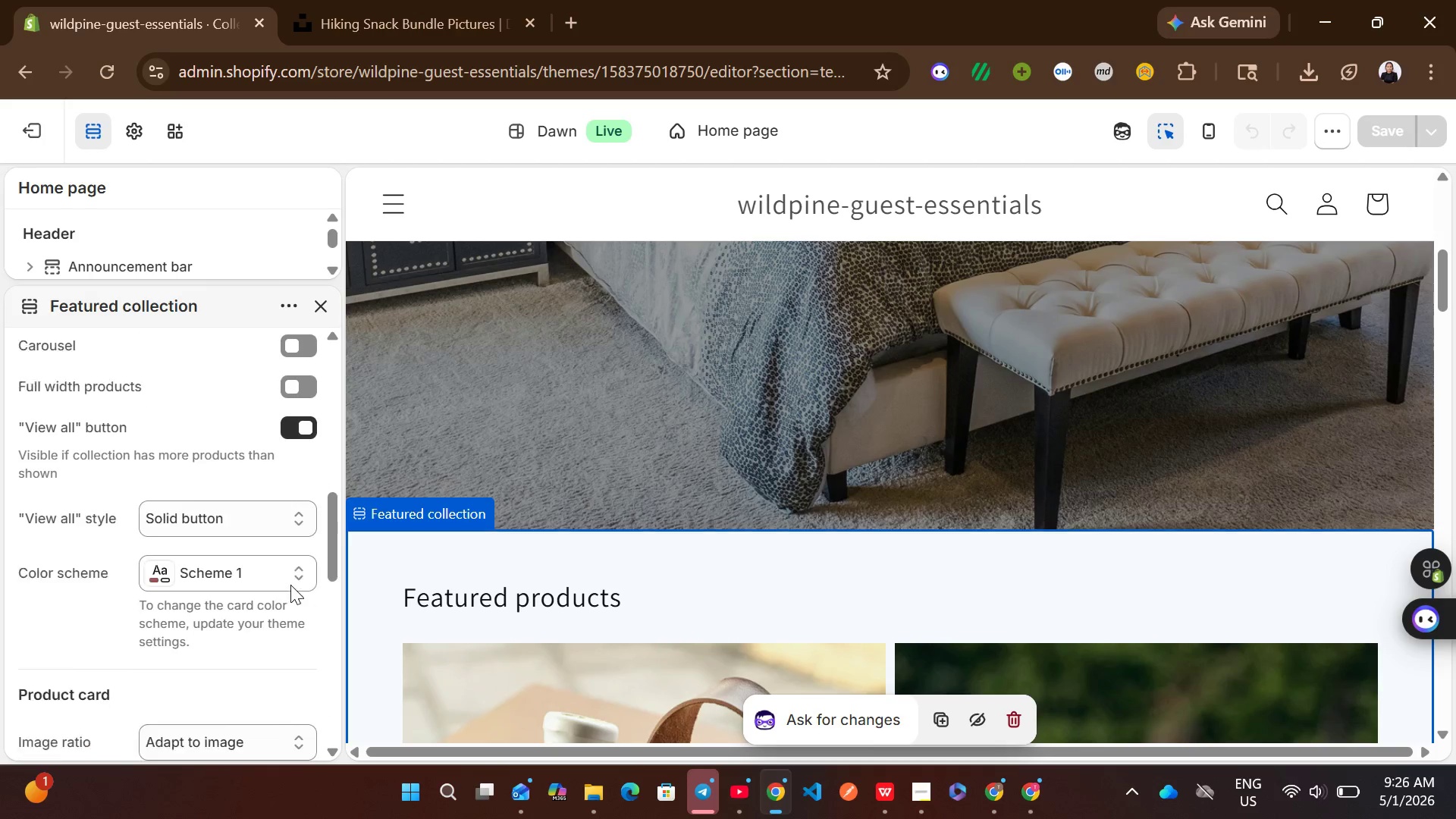 
wait(7.72)
 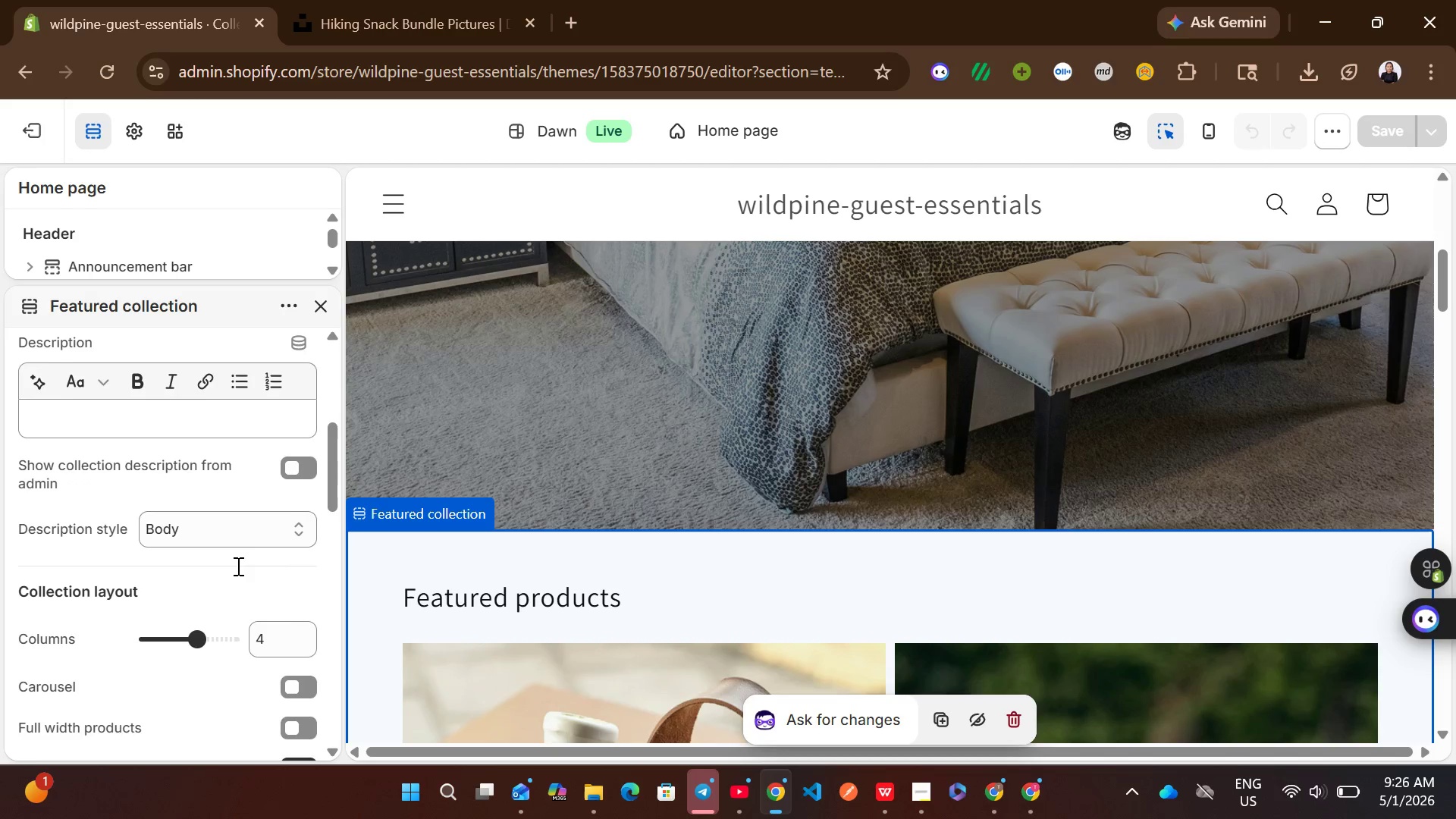 
left_click([228, 413])
 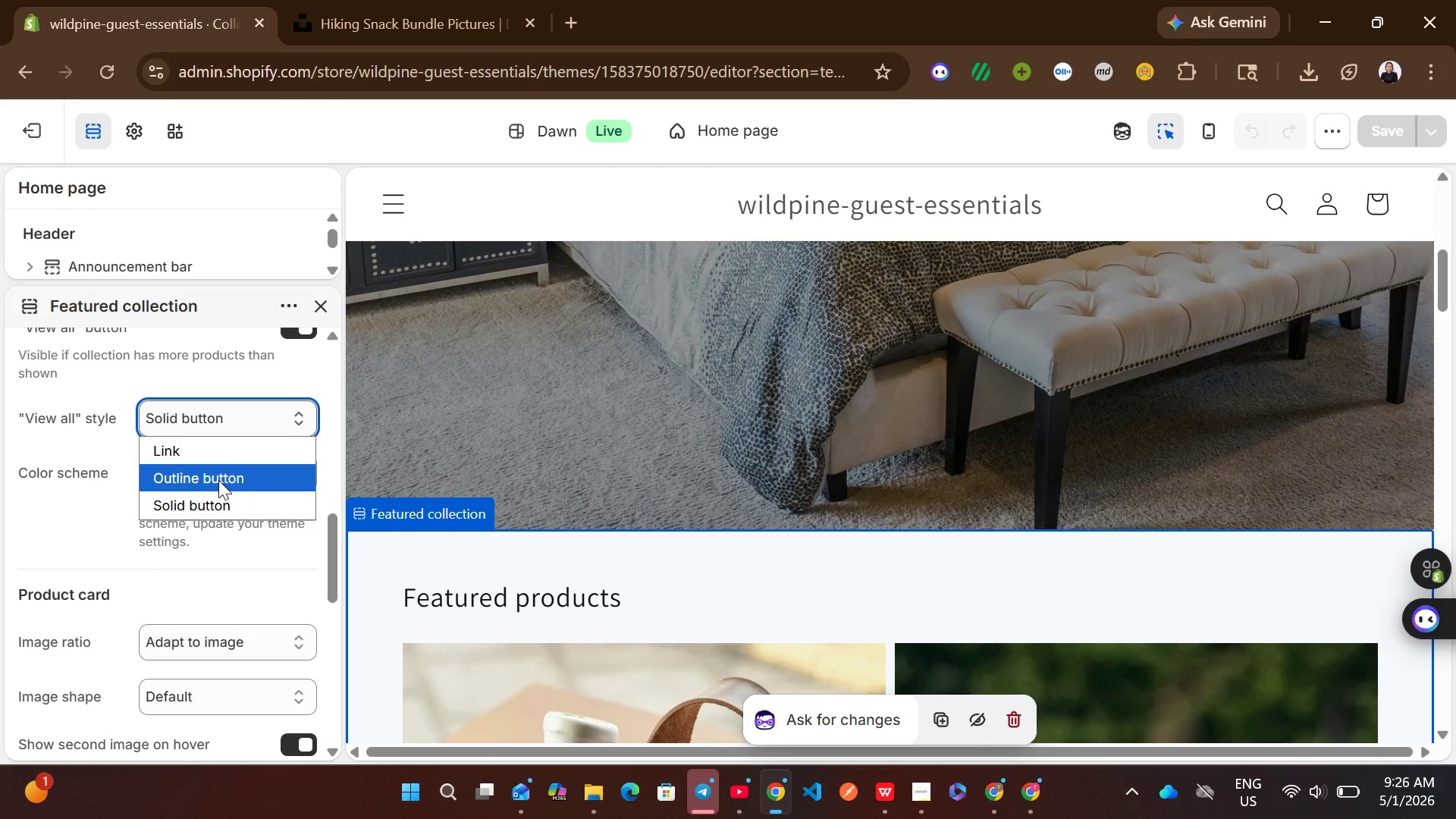 
left_click([219, 480])
 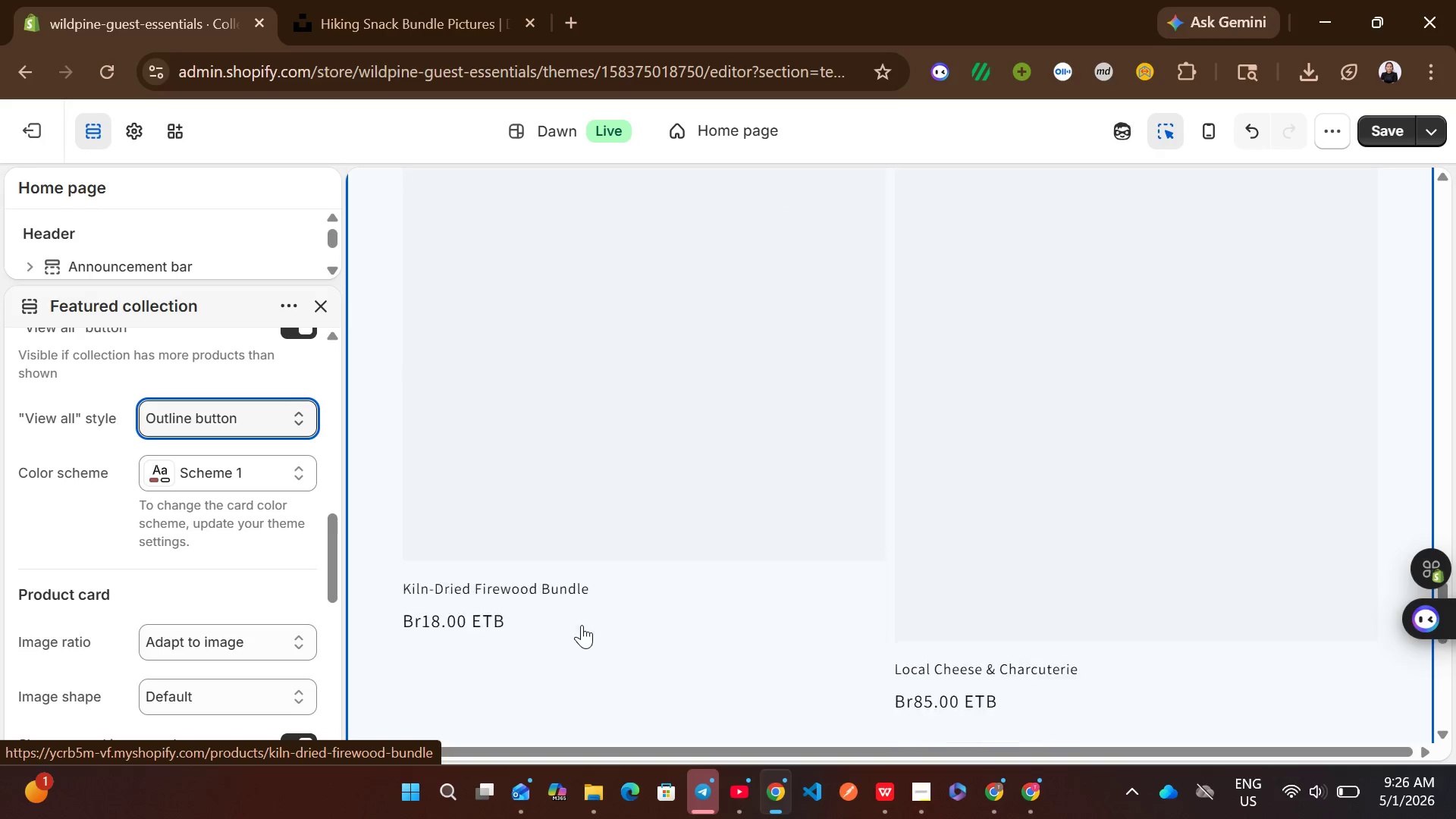 
wait(9.16)
 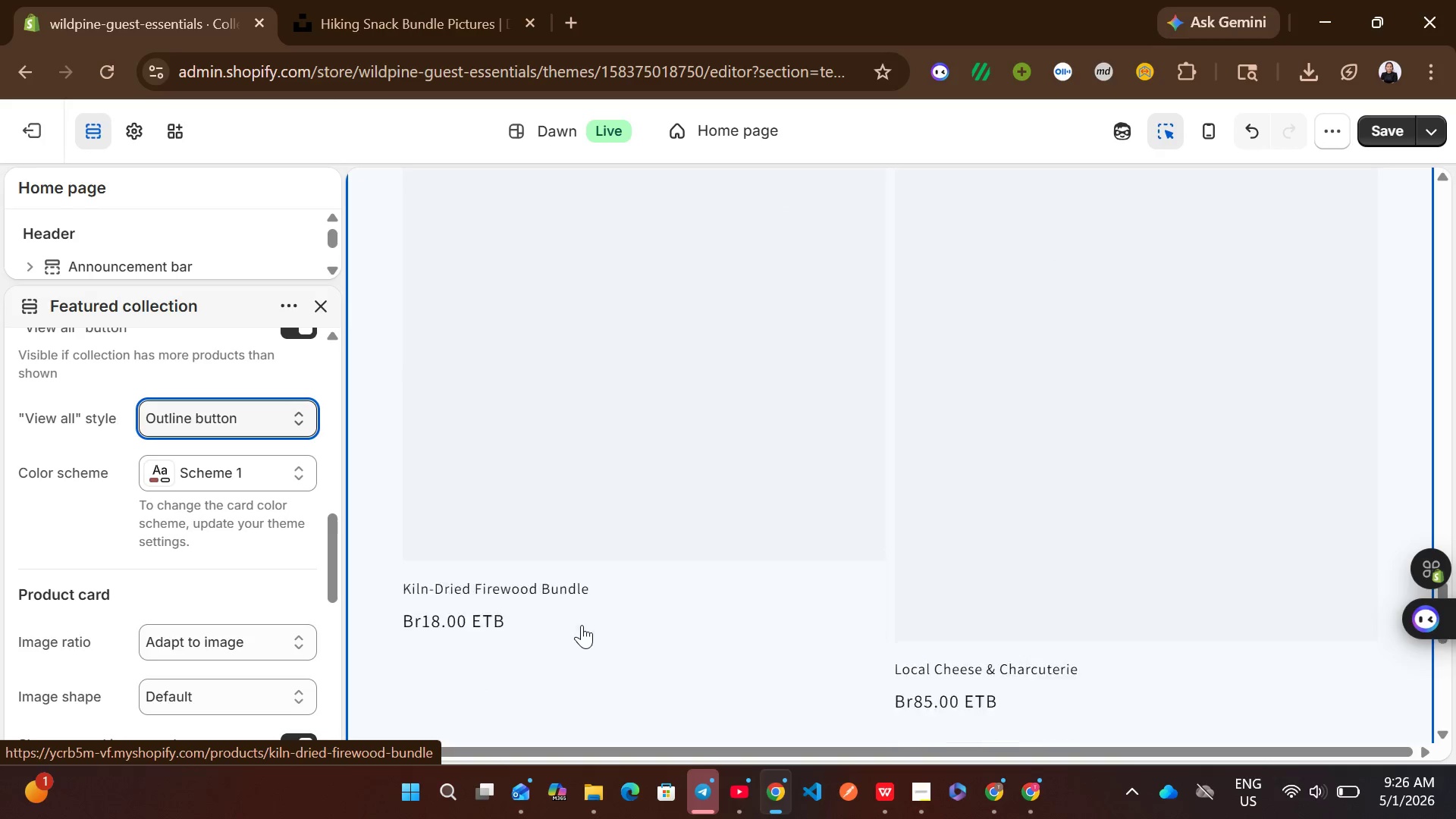 
left_click([273, 421])
 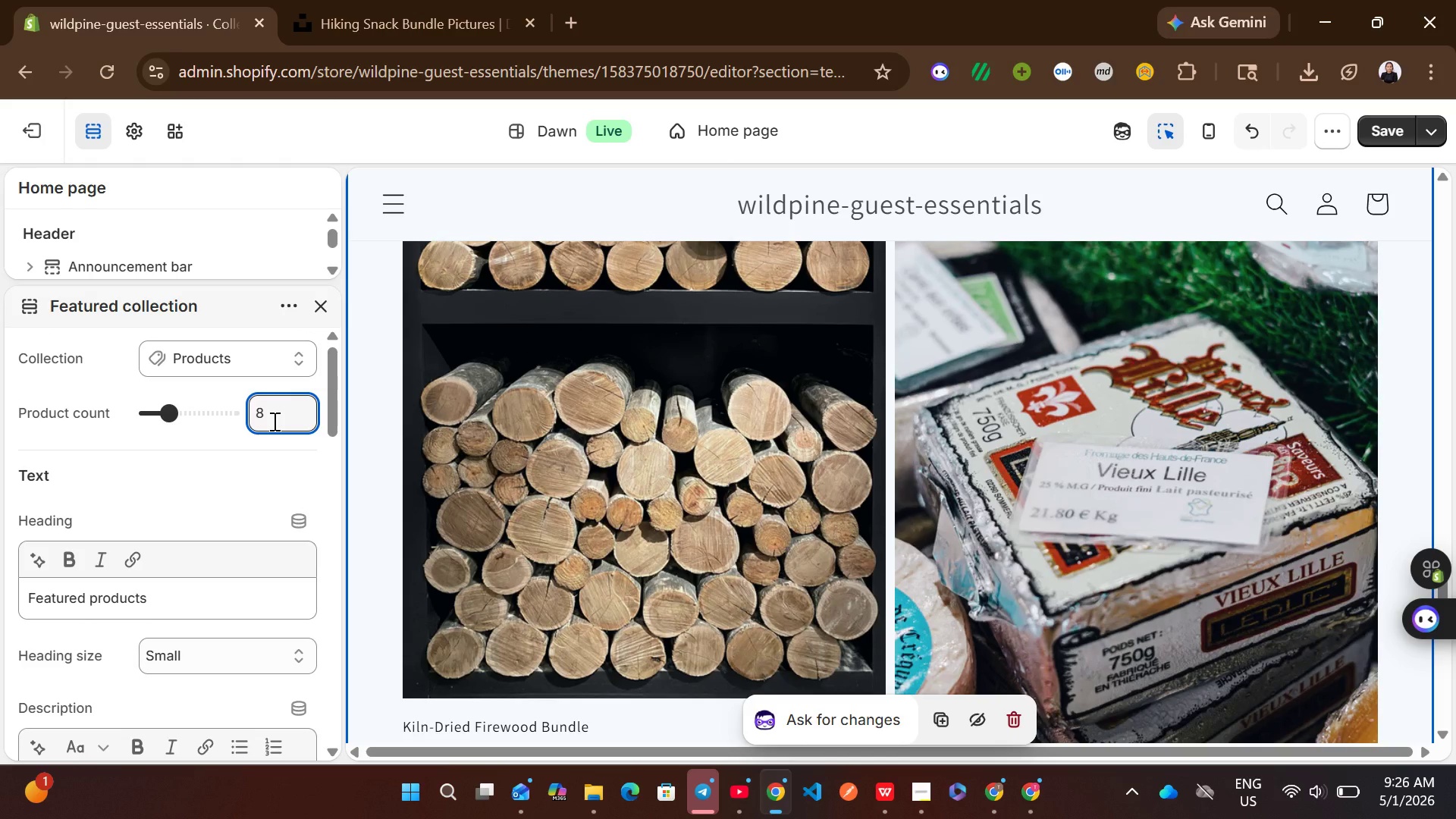 
key(Backspace)
 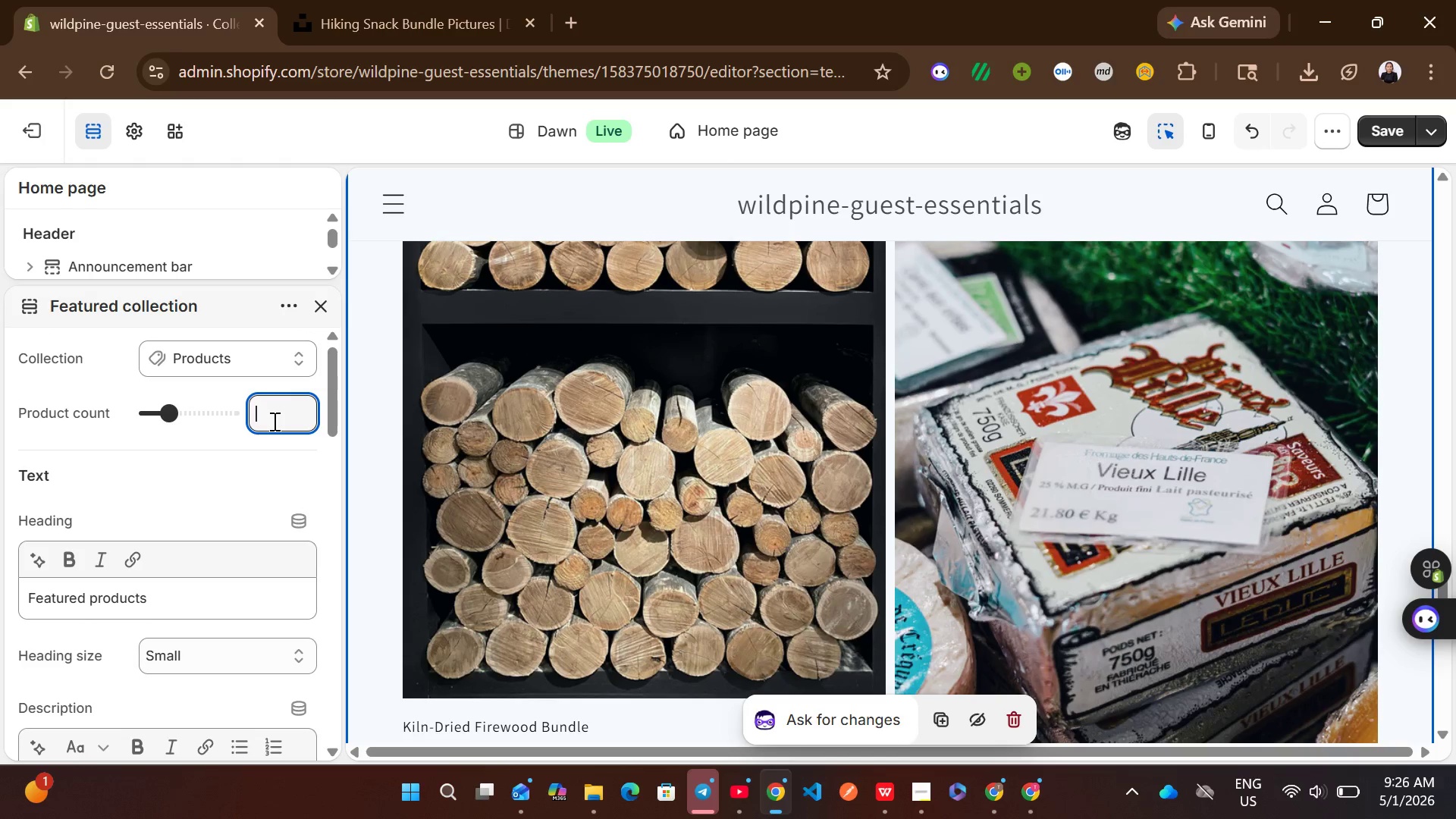 
key(5)
 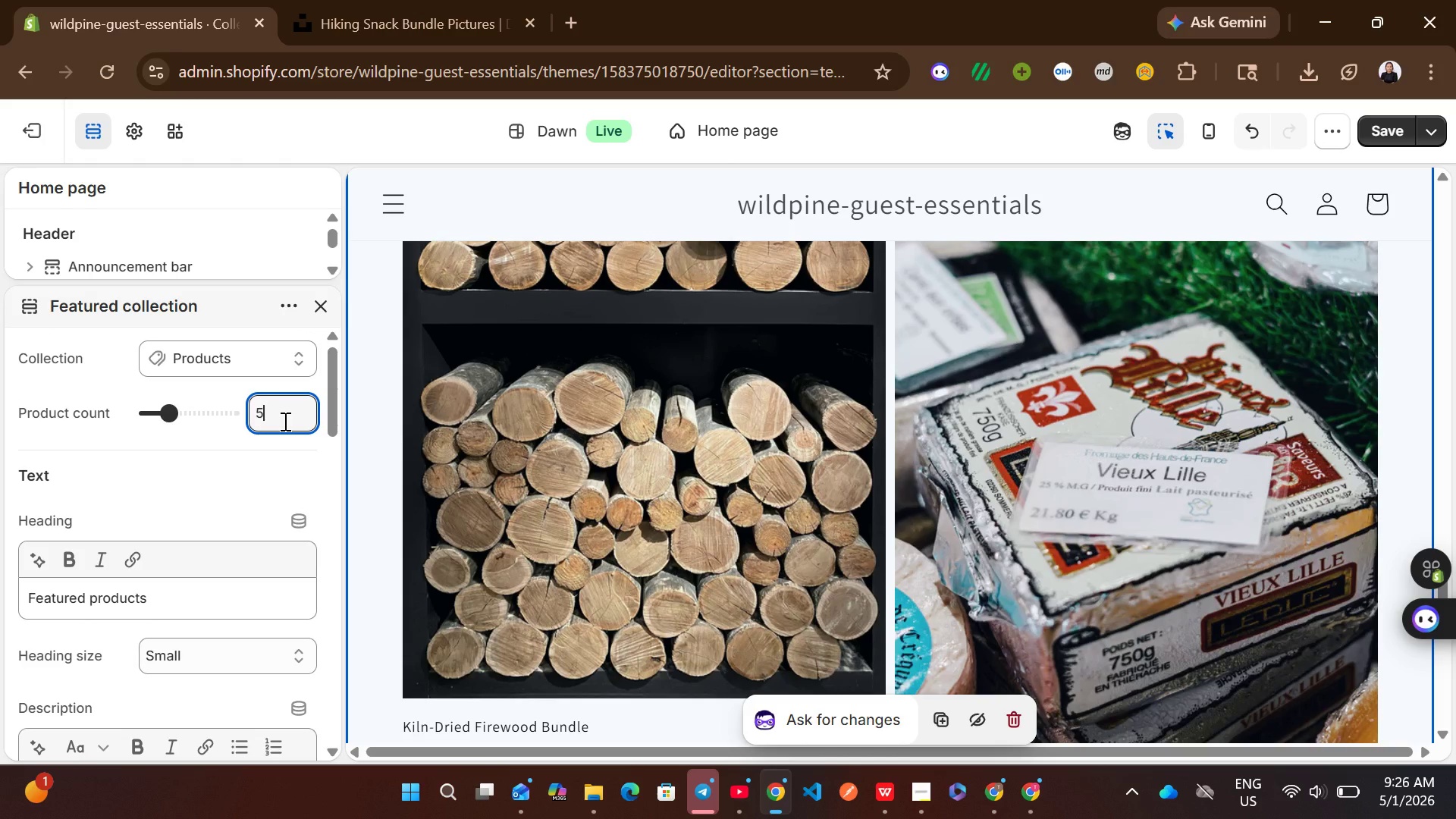 
key(Enter)
 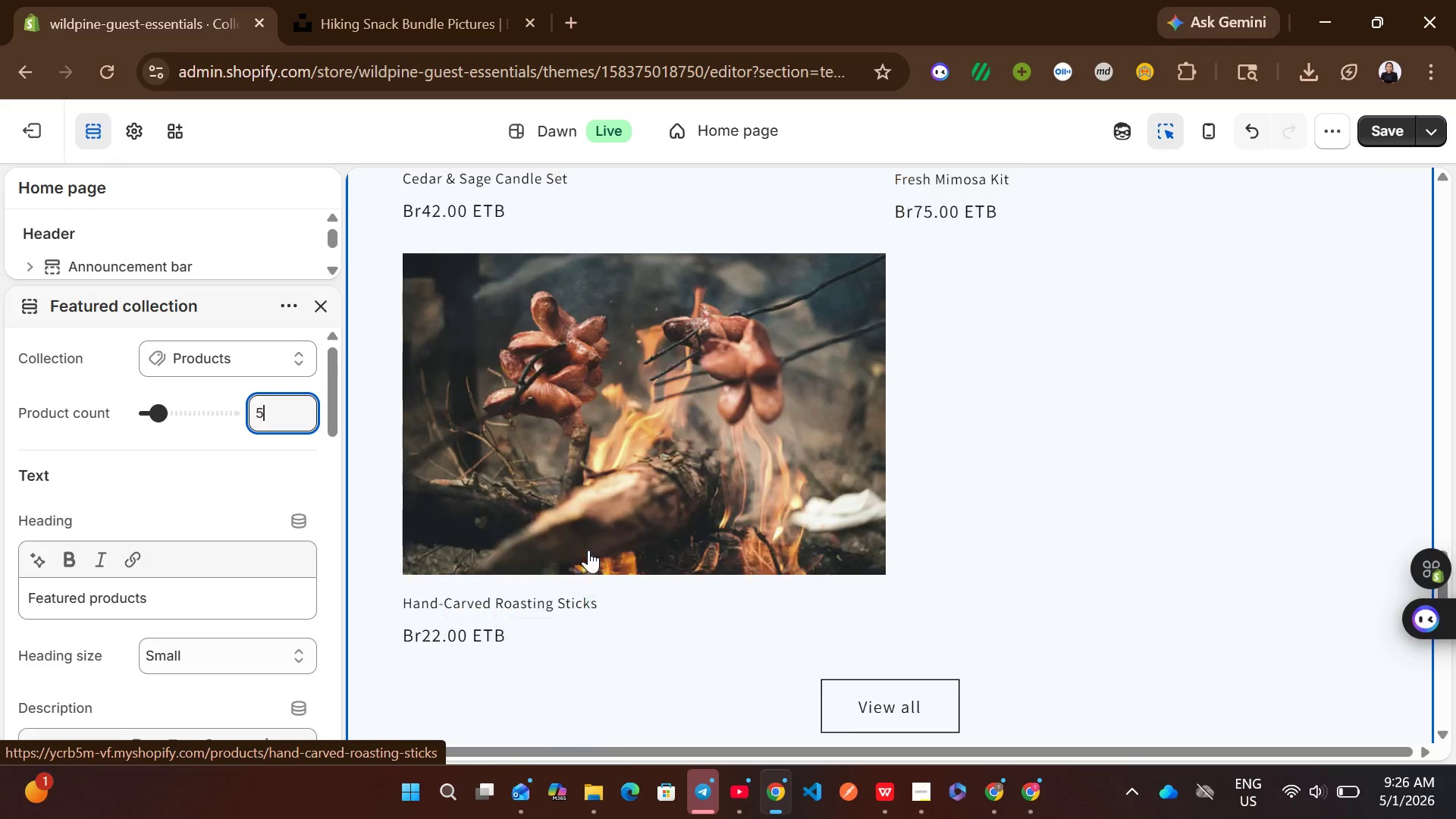 
wait(8.89)
 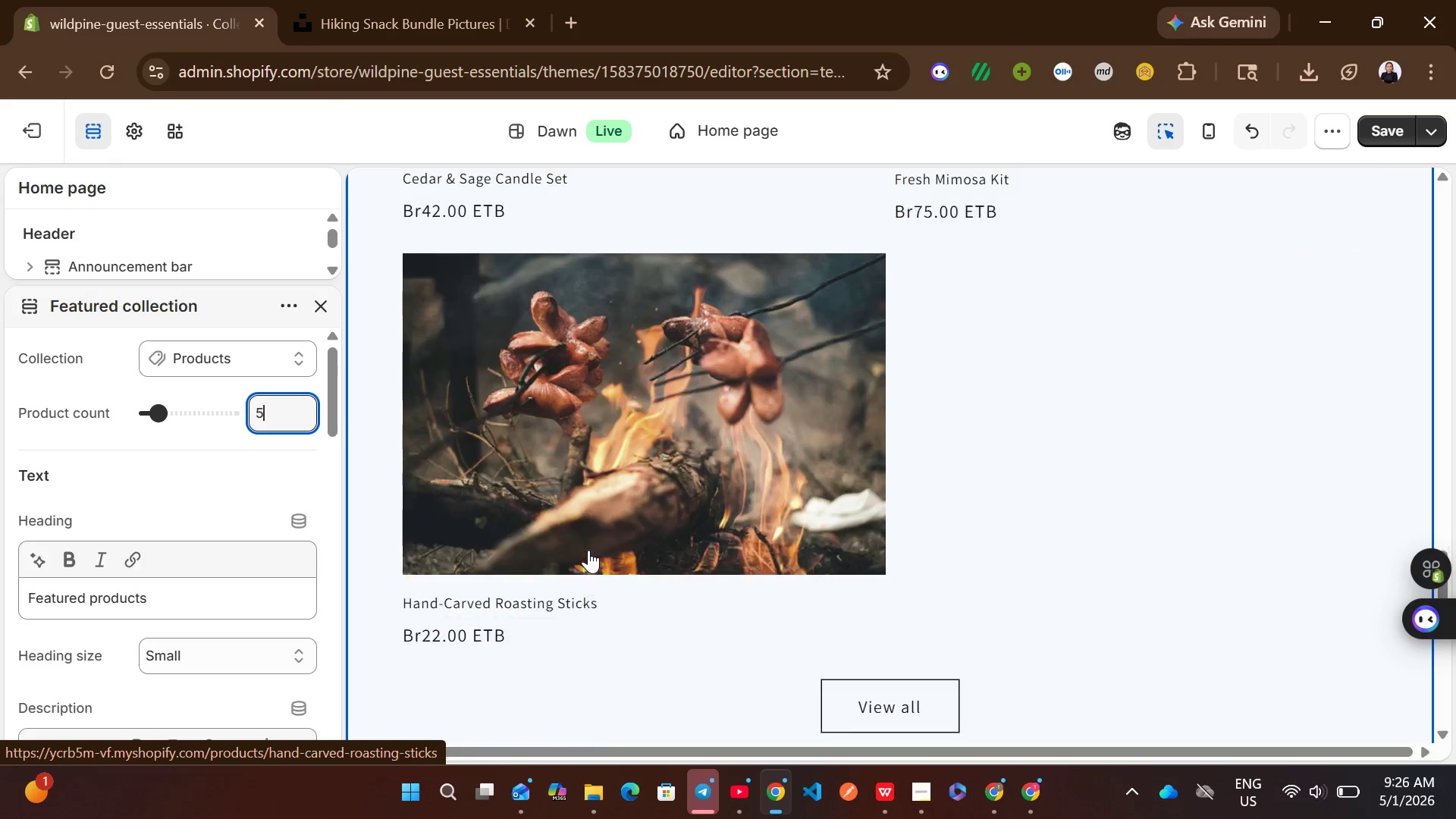 
left_click([833, 452])
 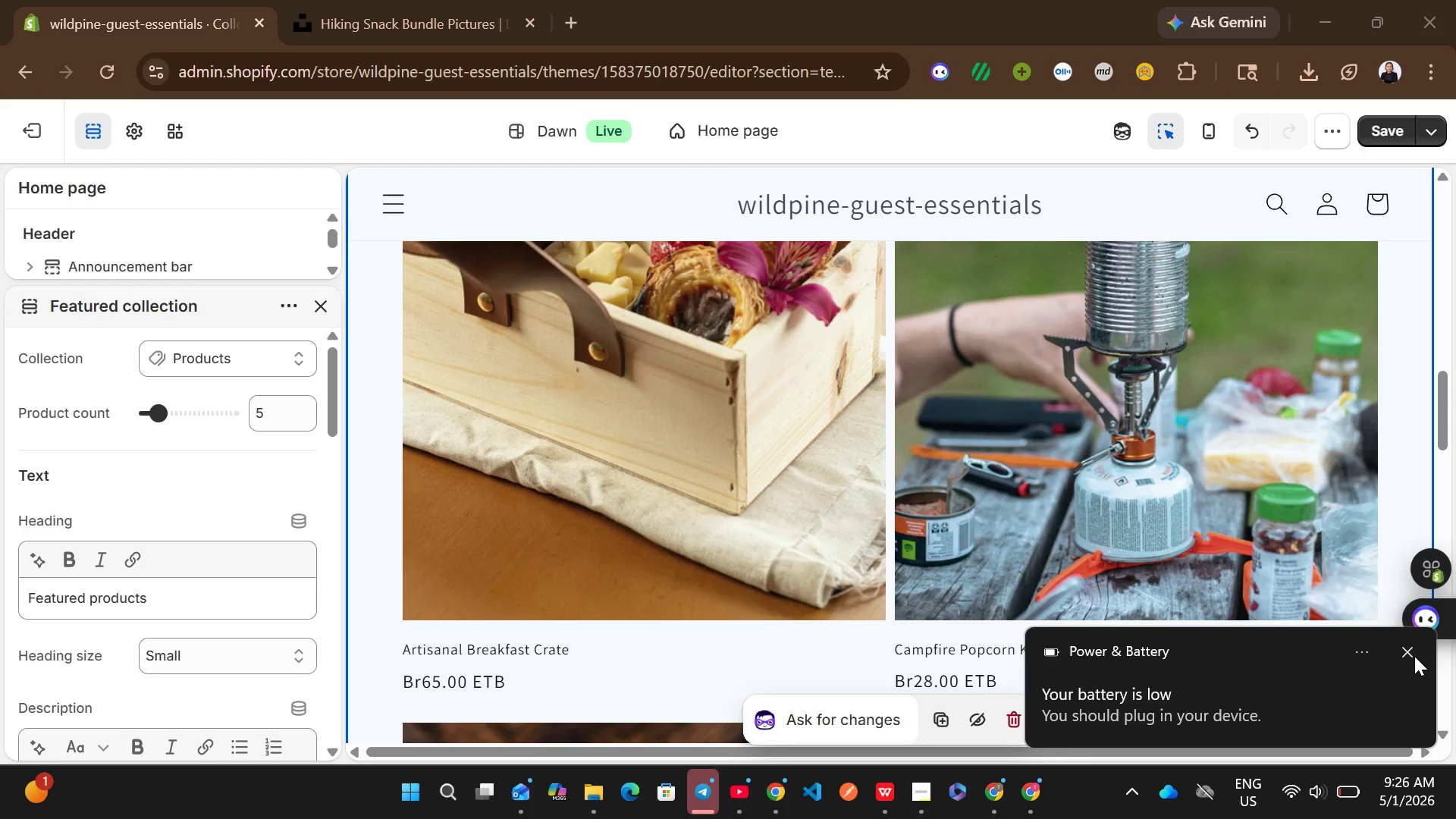 
left_click([1411, 653])
 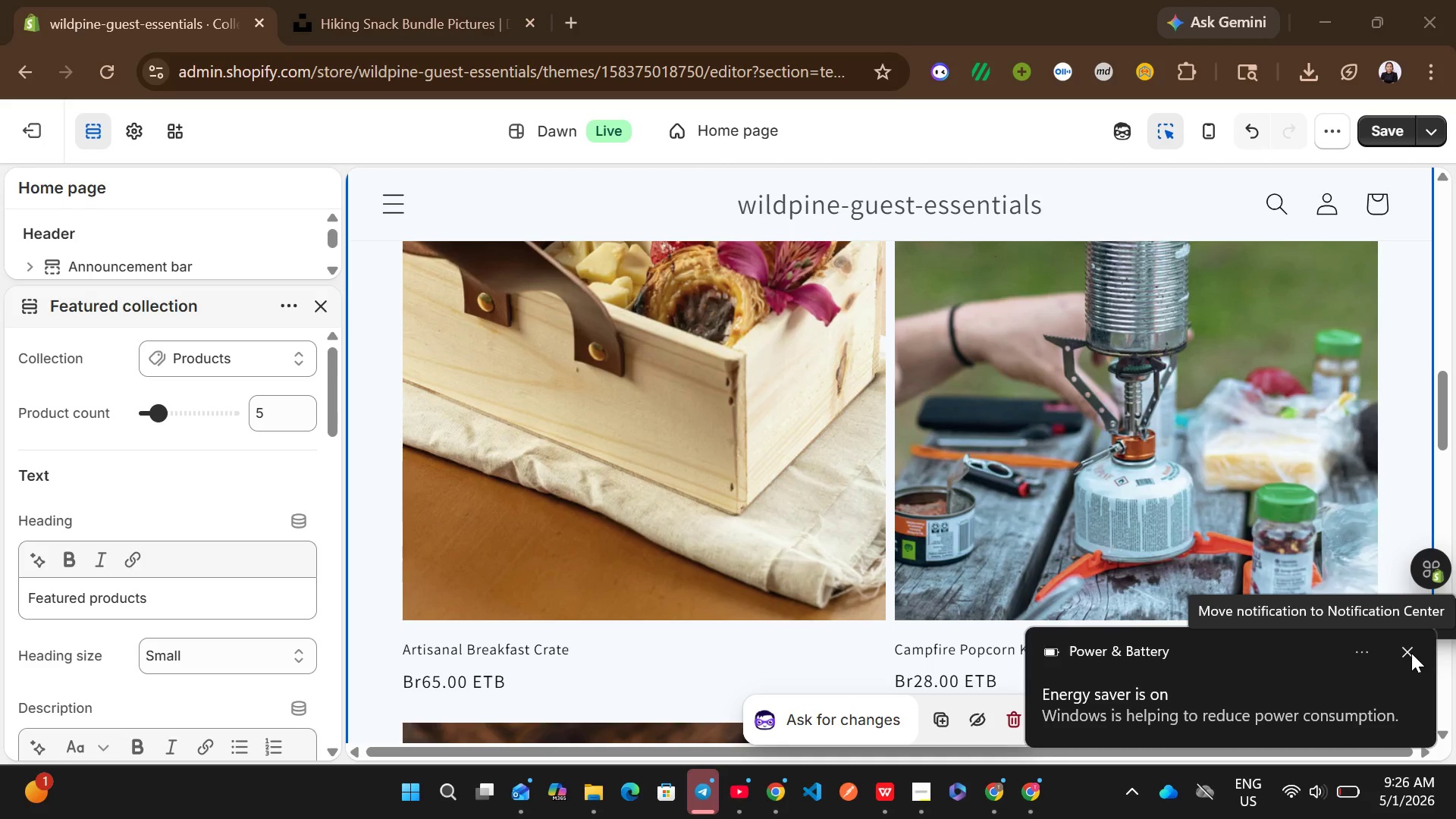 
wait(12.66)
 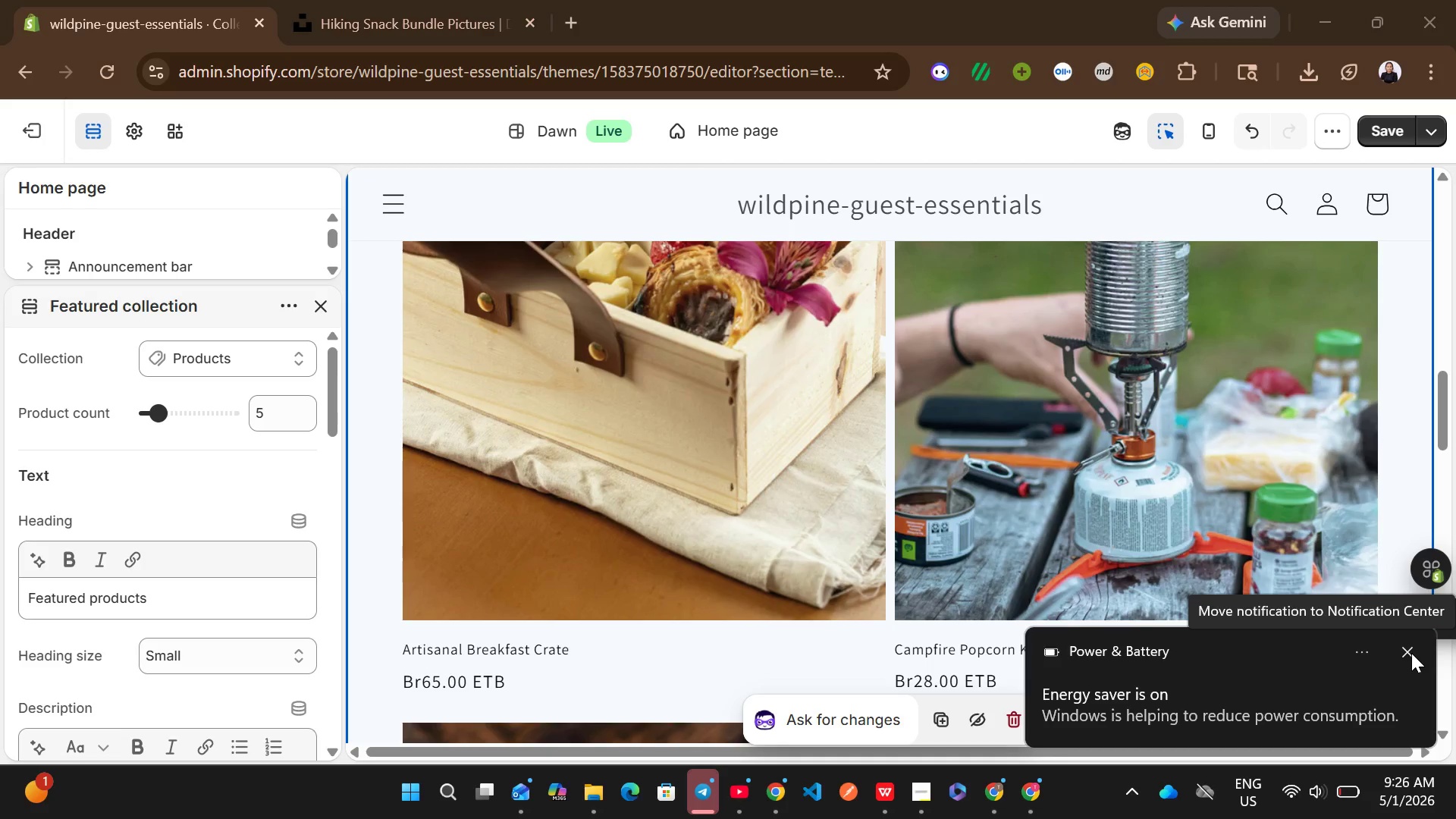 
left_click([1411, 653])
 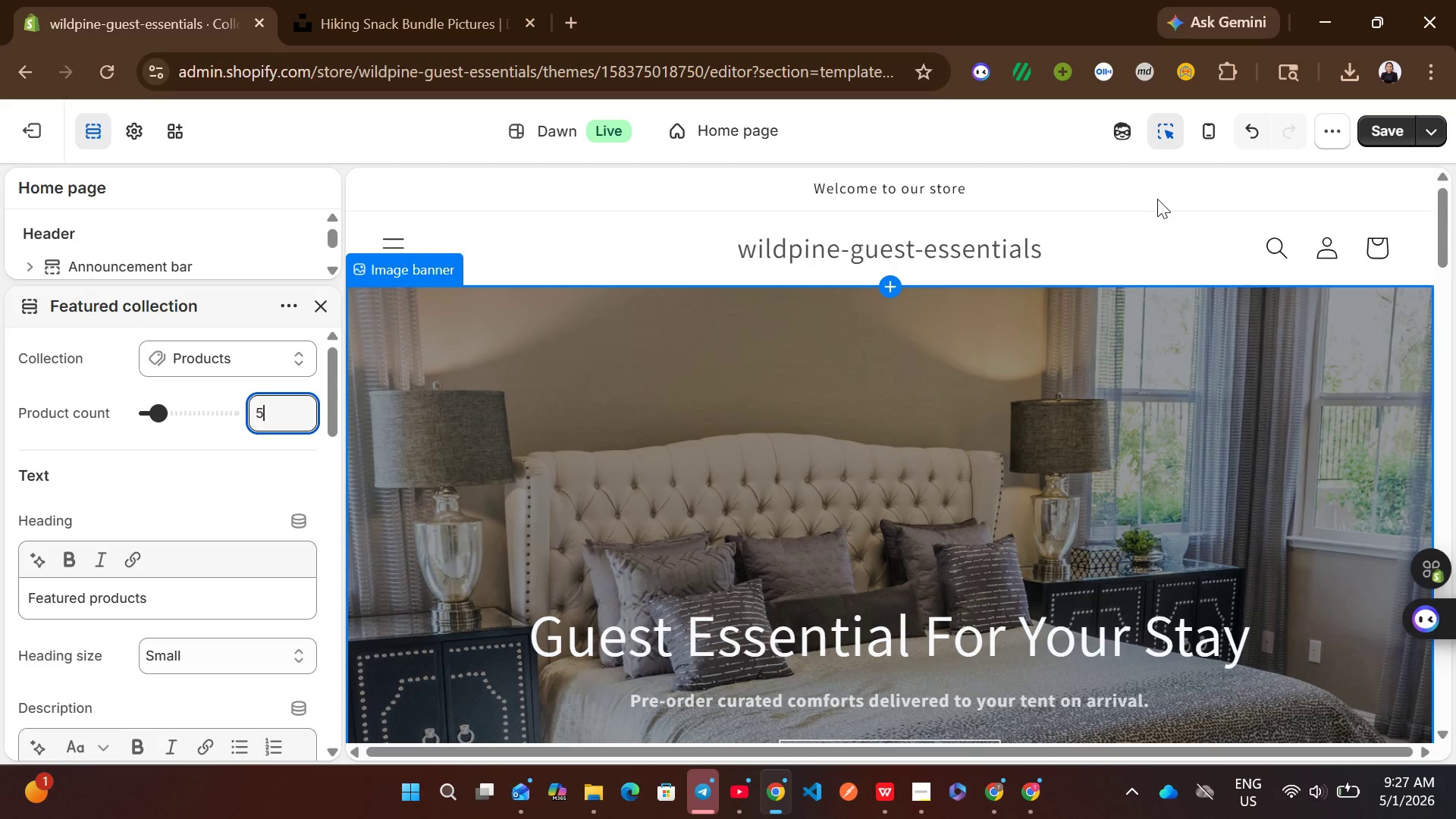 
left_click([1207, 139])
 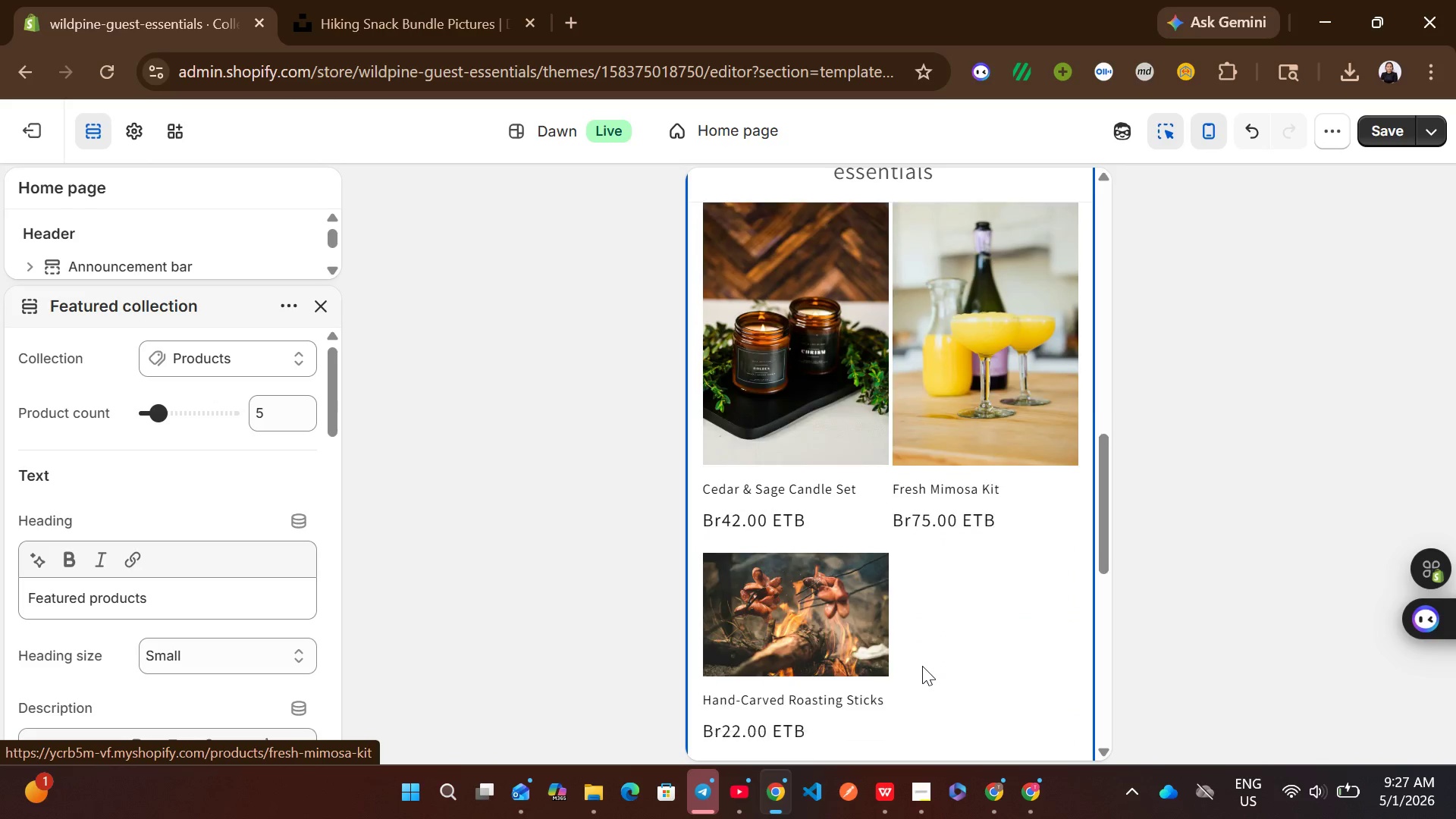 
wait(10.44)
 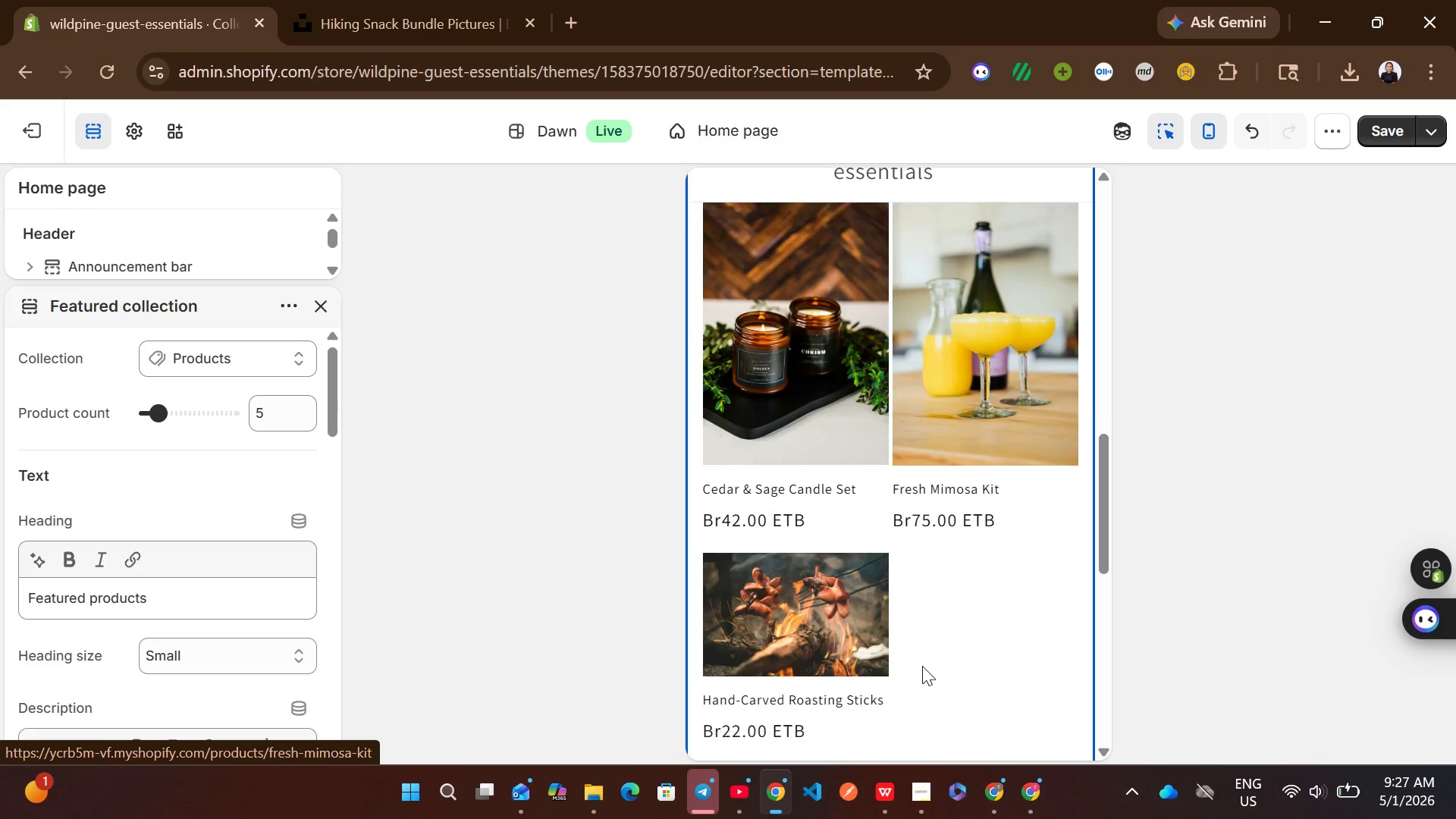 
left_click([1210, 127])
 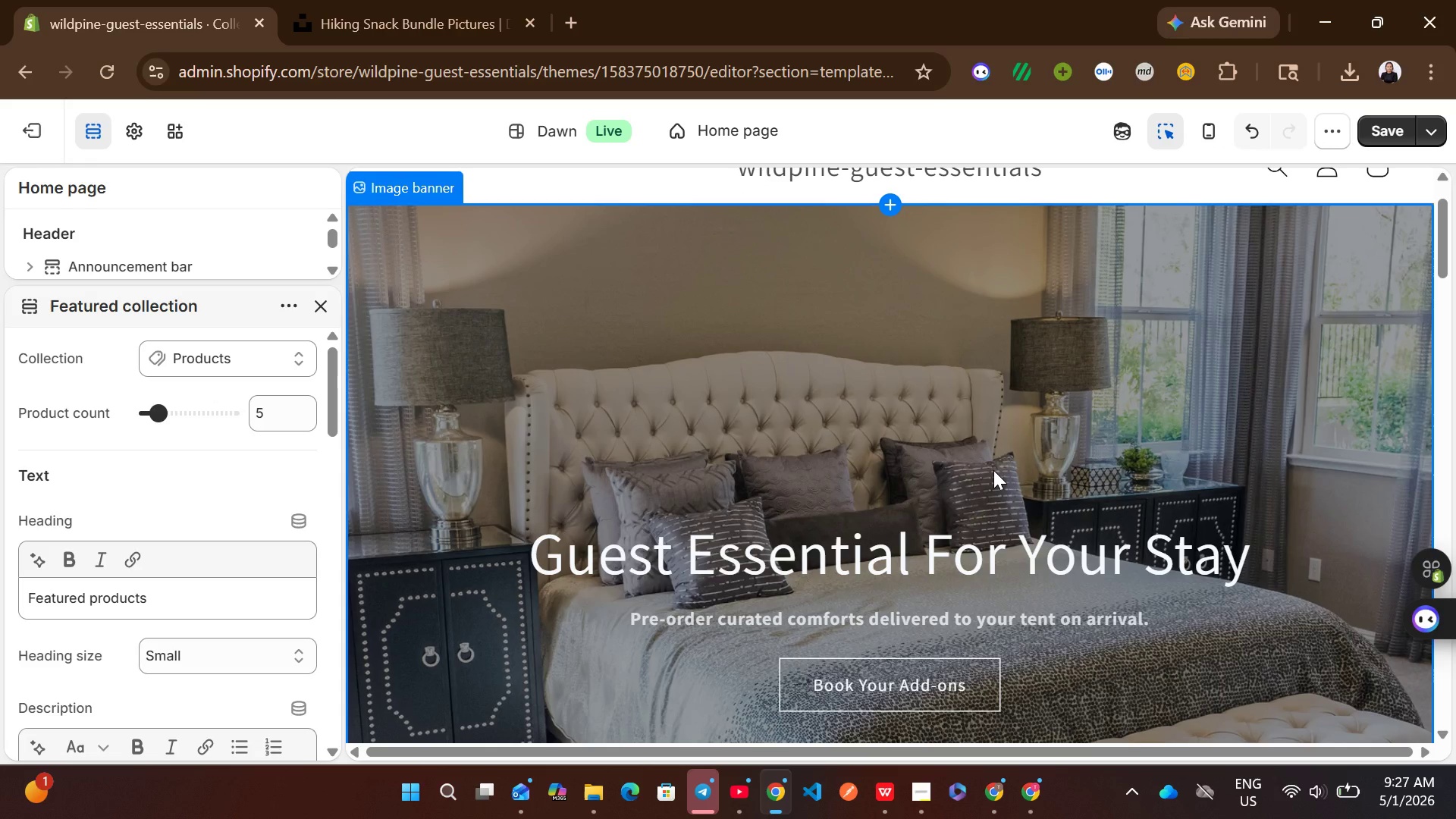 
wait(31.38)
 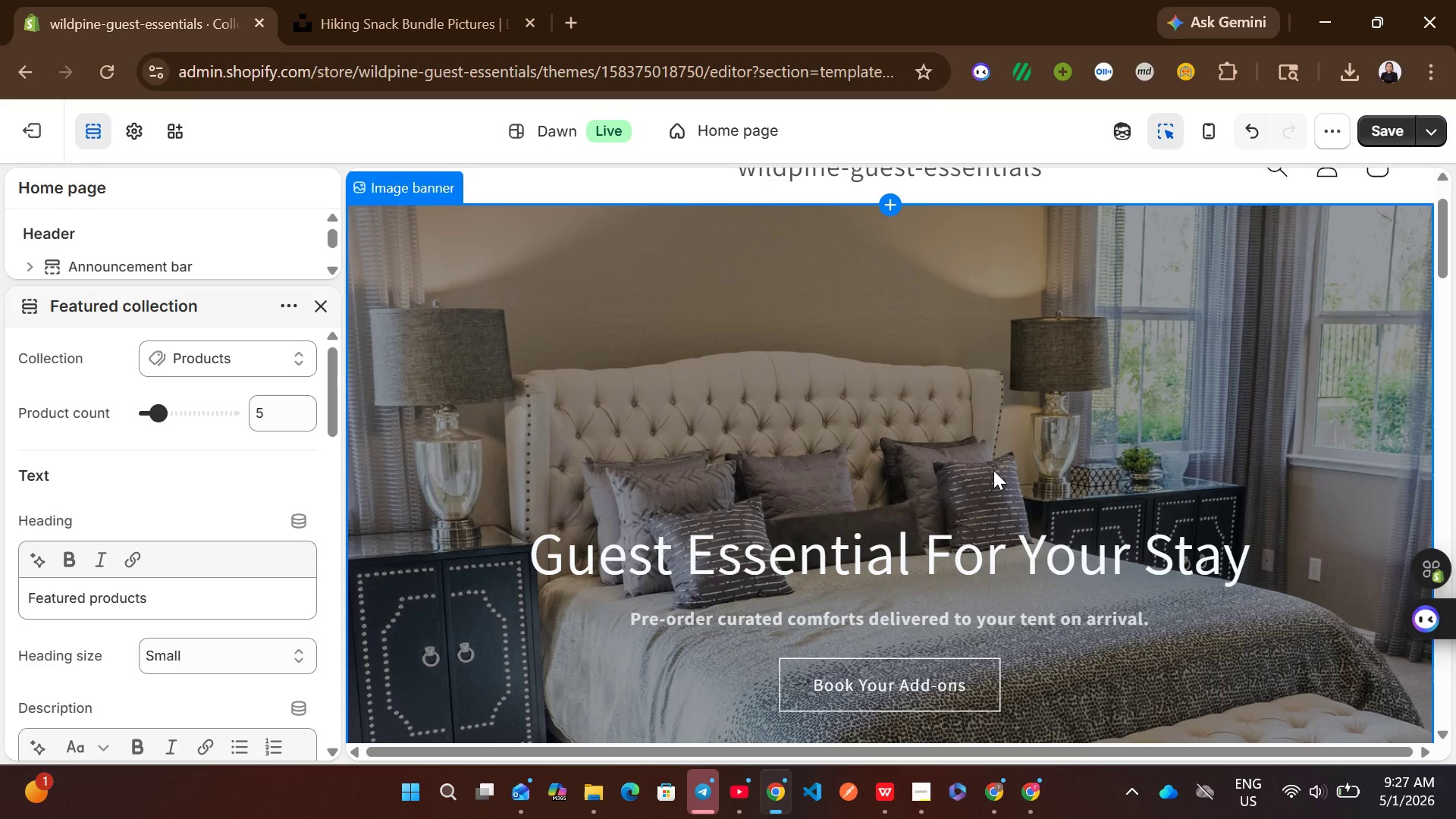 
left_click([1379, 126])
 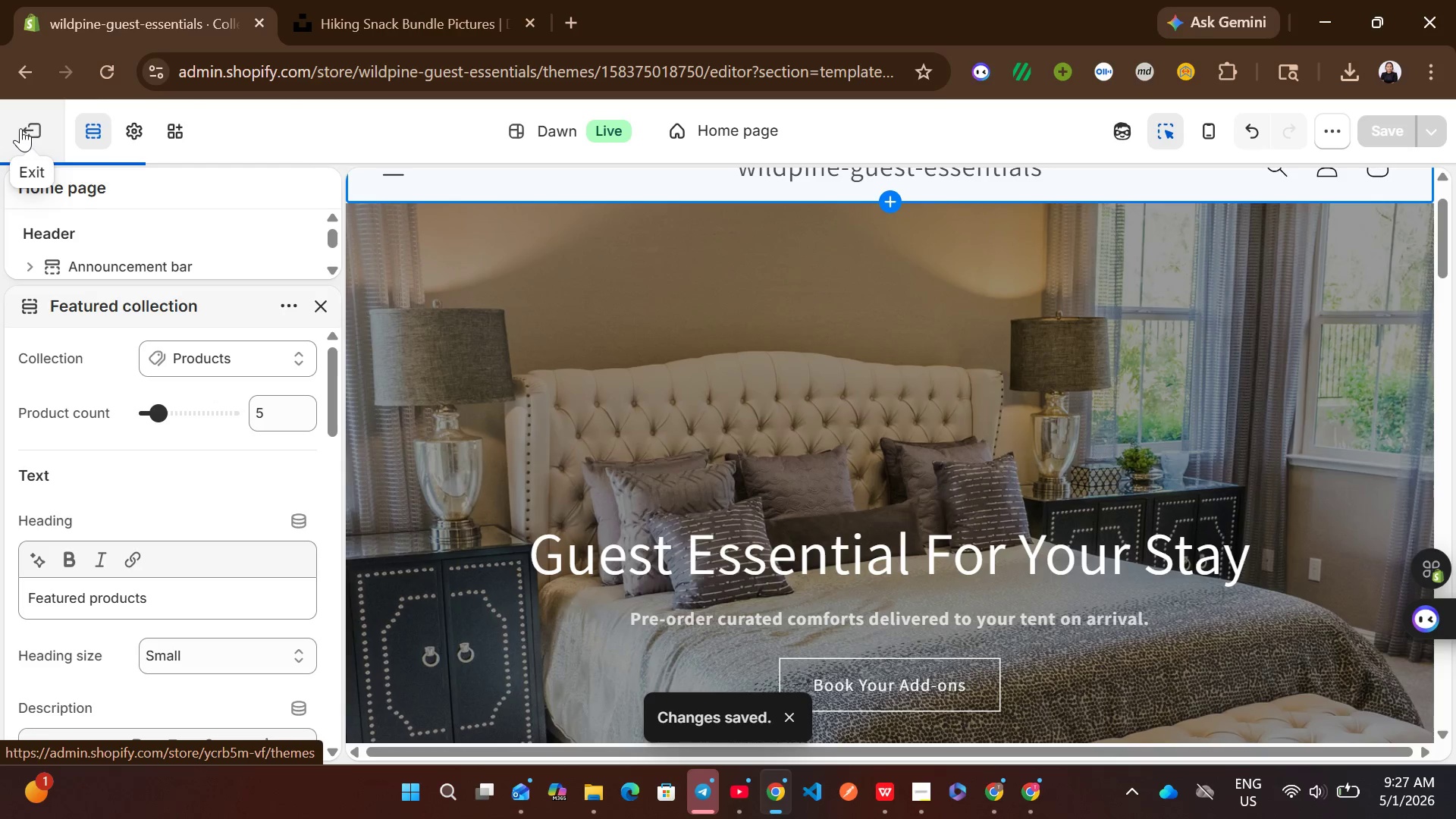 
left_click([20, 128])
 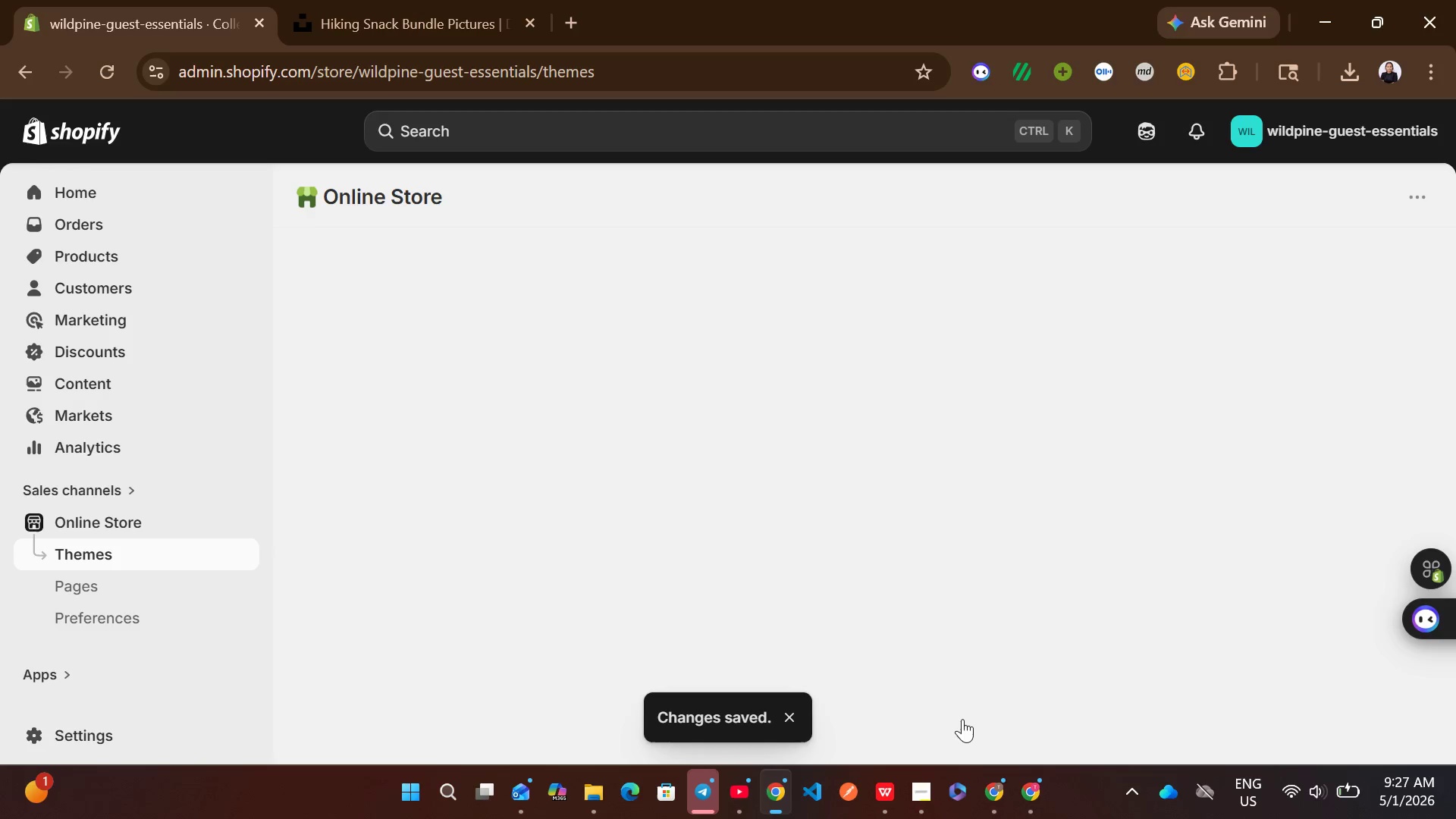 
left_click([918, 777])